 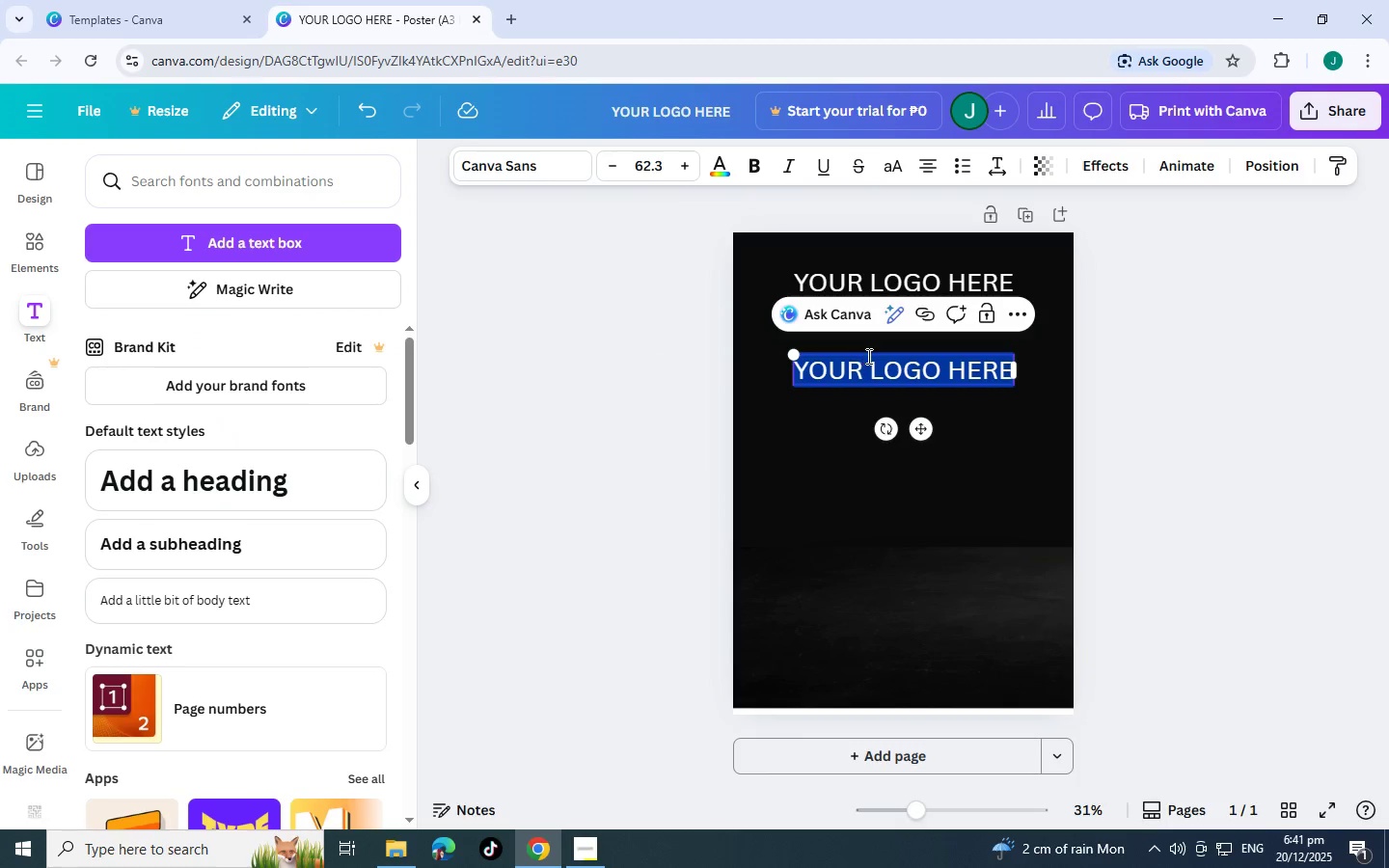 
type(WINGS THAT DON"T)
key(Backspace)
key(Backspace)
type(LT)
key(Backspace)
key(Backspace)
type(:T)
key(Backspace)
key(Backspace)
type('T SLEEP)
 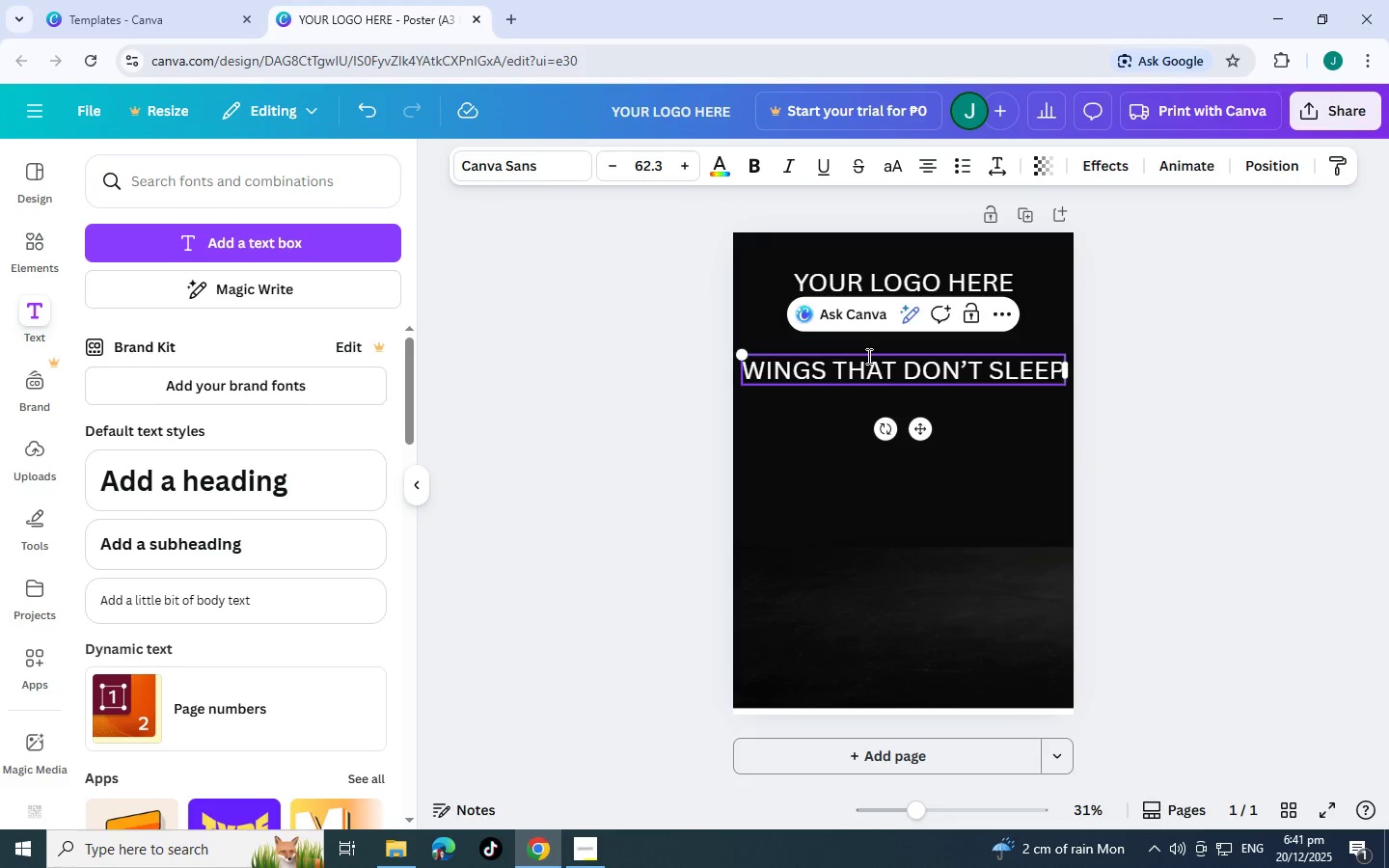 
left_click([1387, 424])
 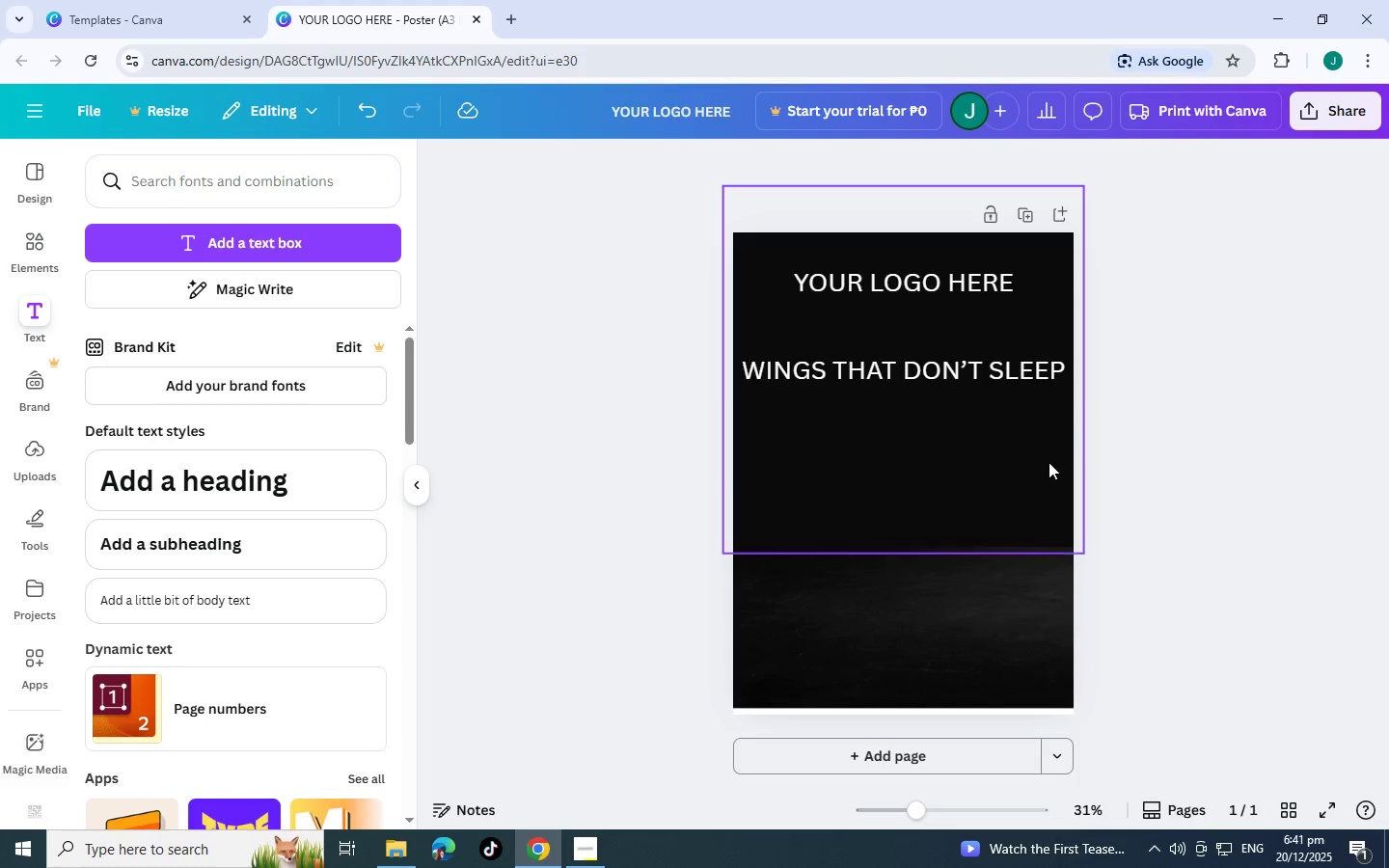 
key(Alt+AltLeft)
 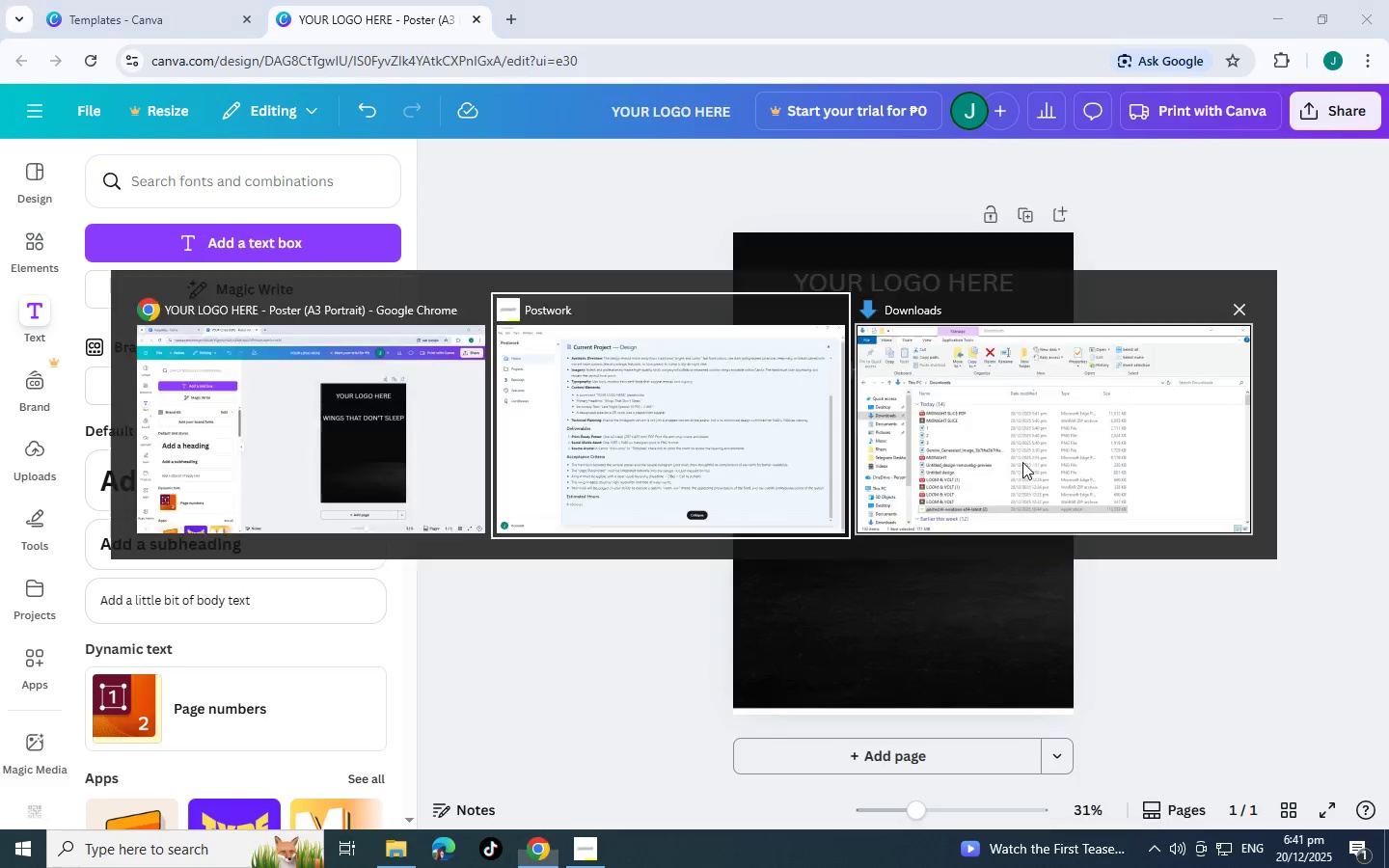 
key(Alt+Tab)